 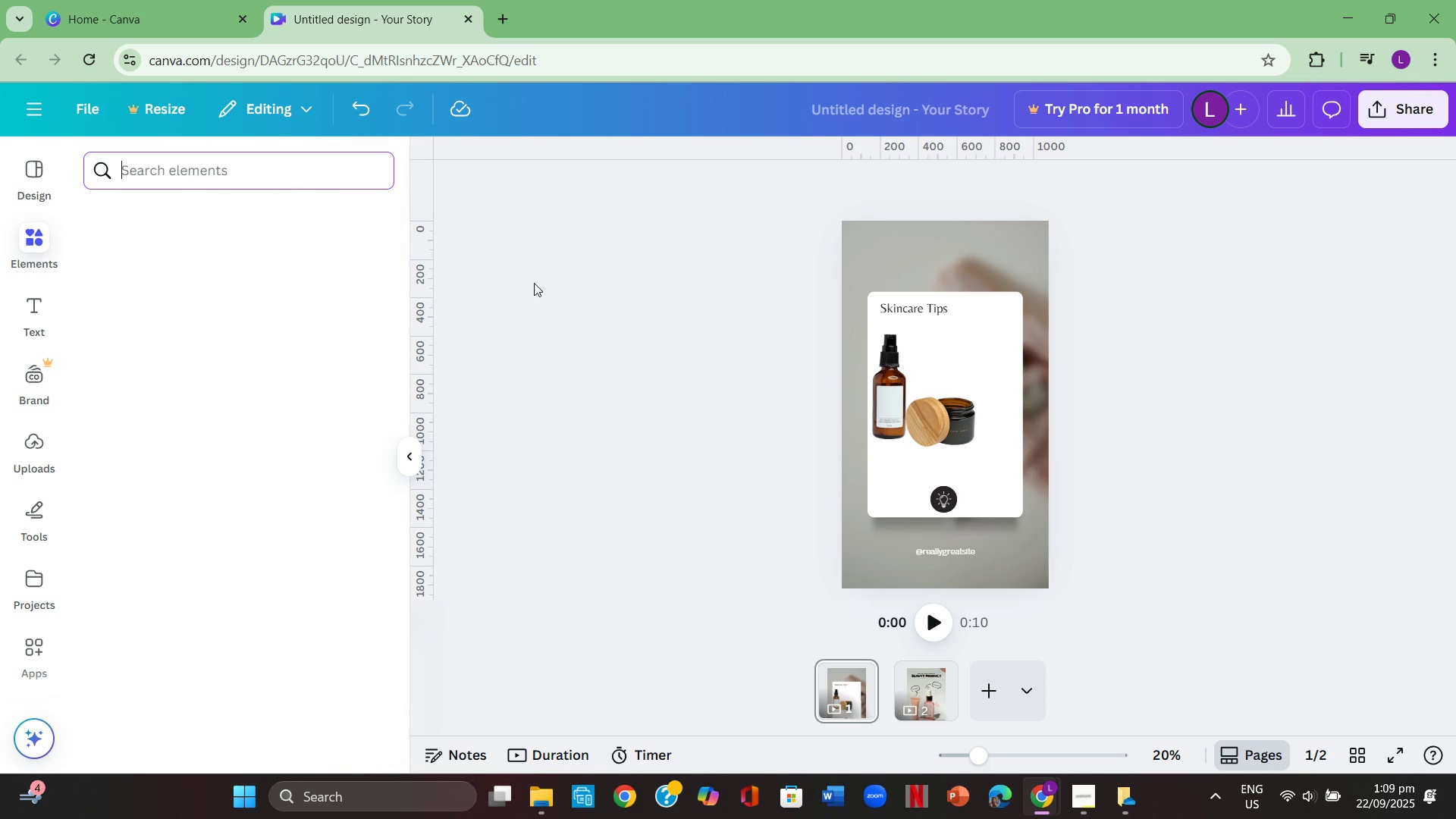 
scroll: coordinate [353, 298], scroll_direction: up, amount: 2.0
 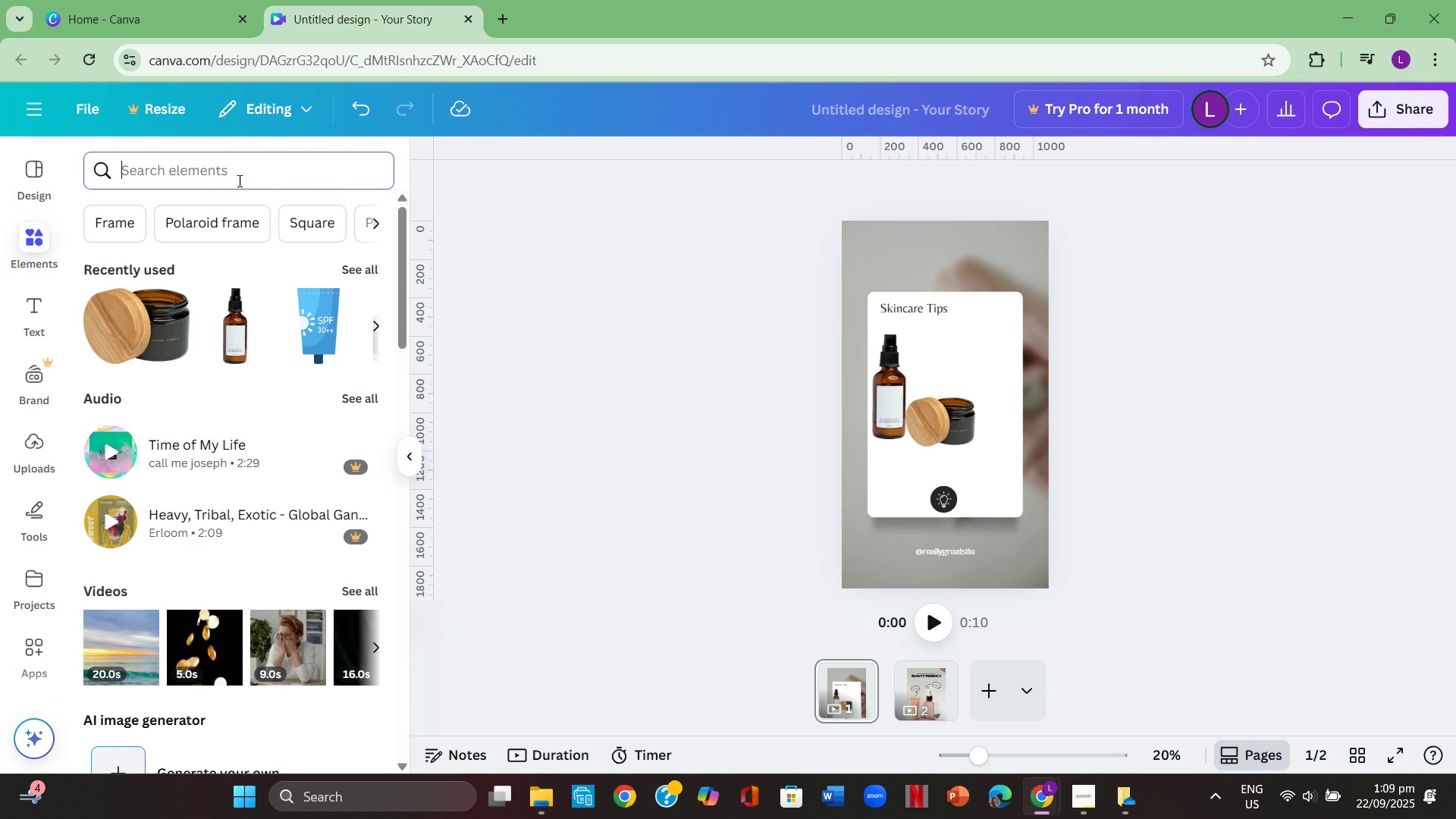 
left_click([238, 180])
 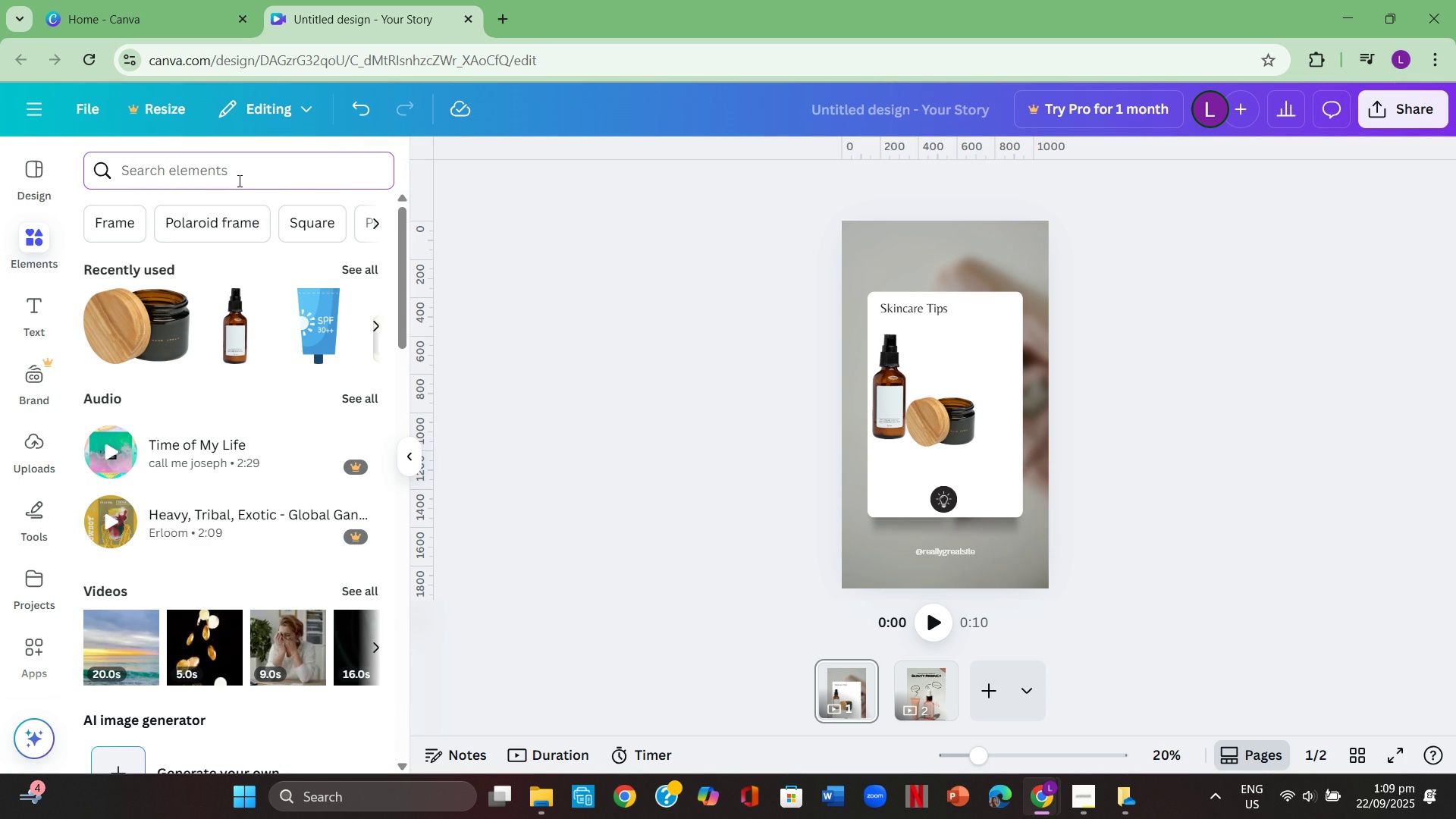 
type(soap)
 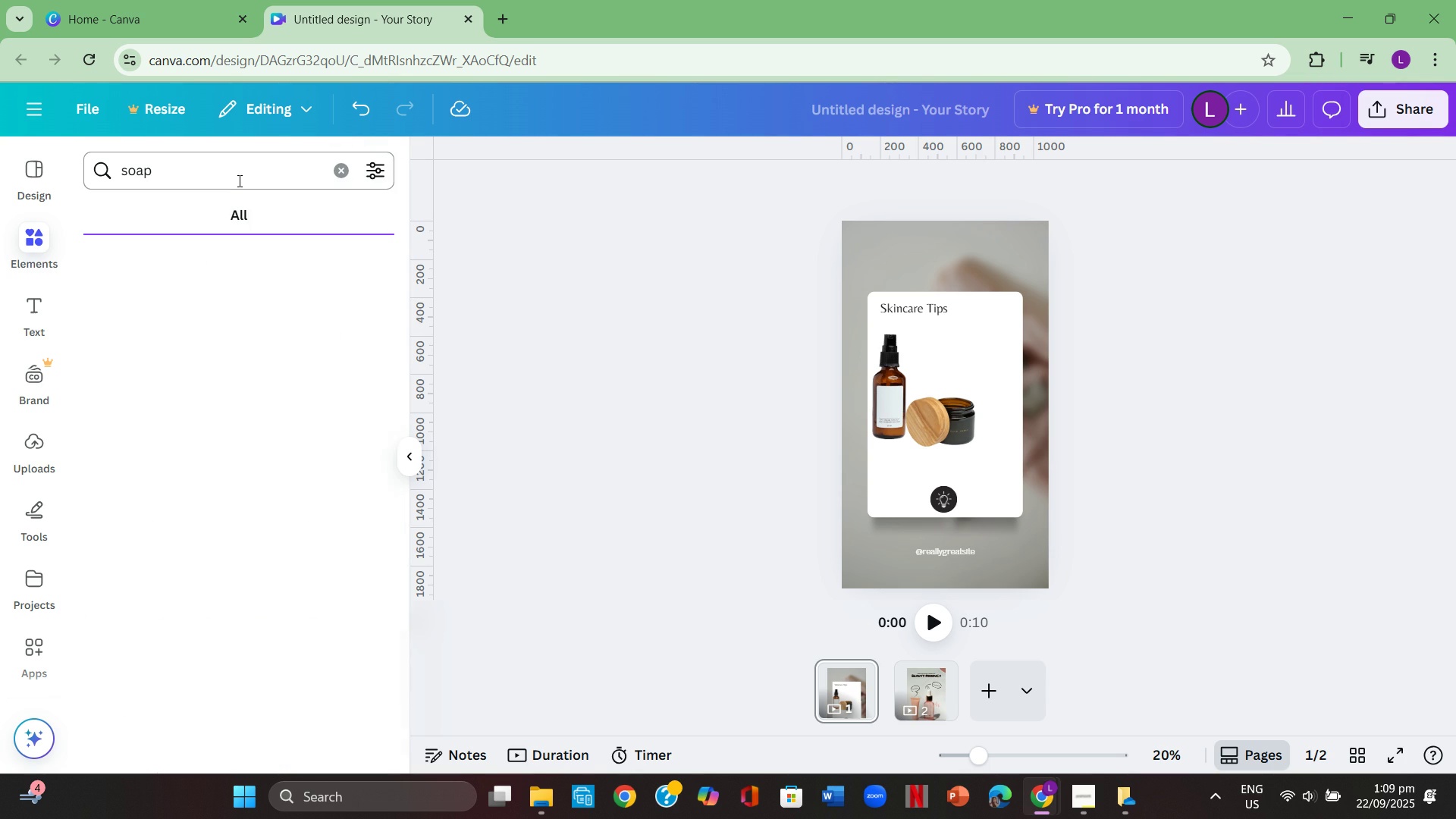 
key(Enter)
 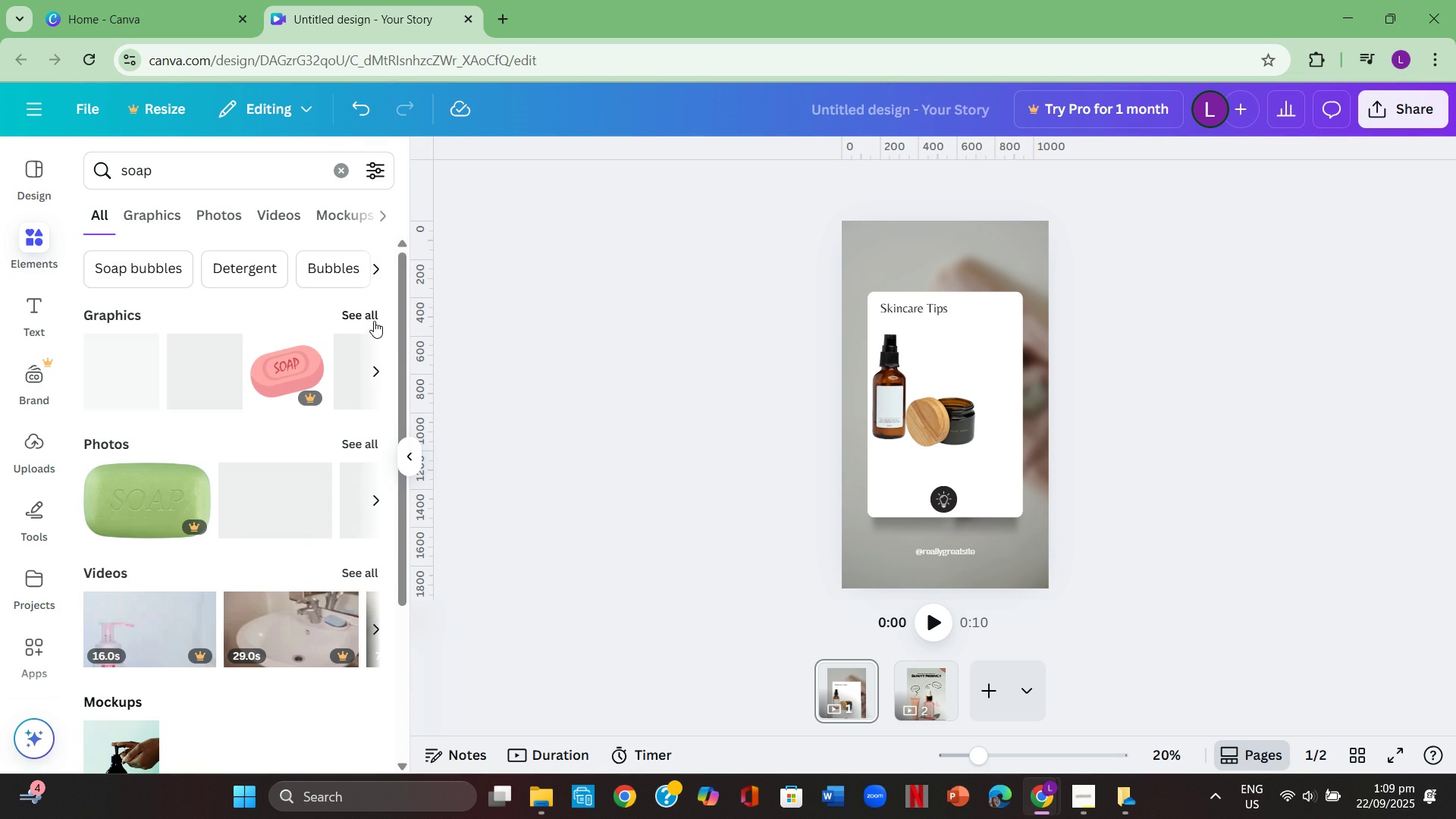 
left_click([369, 313])
 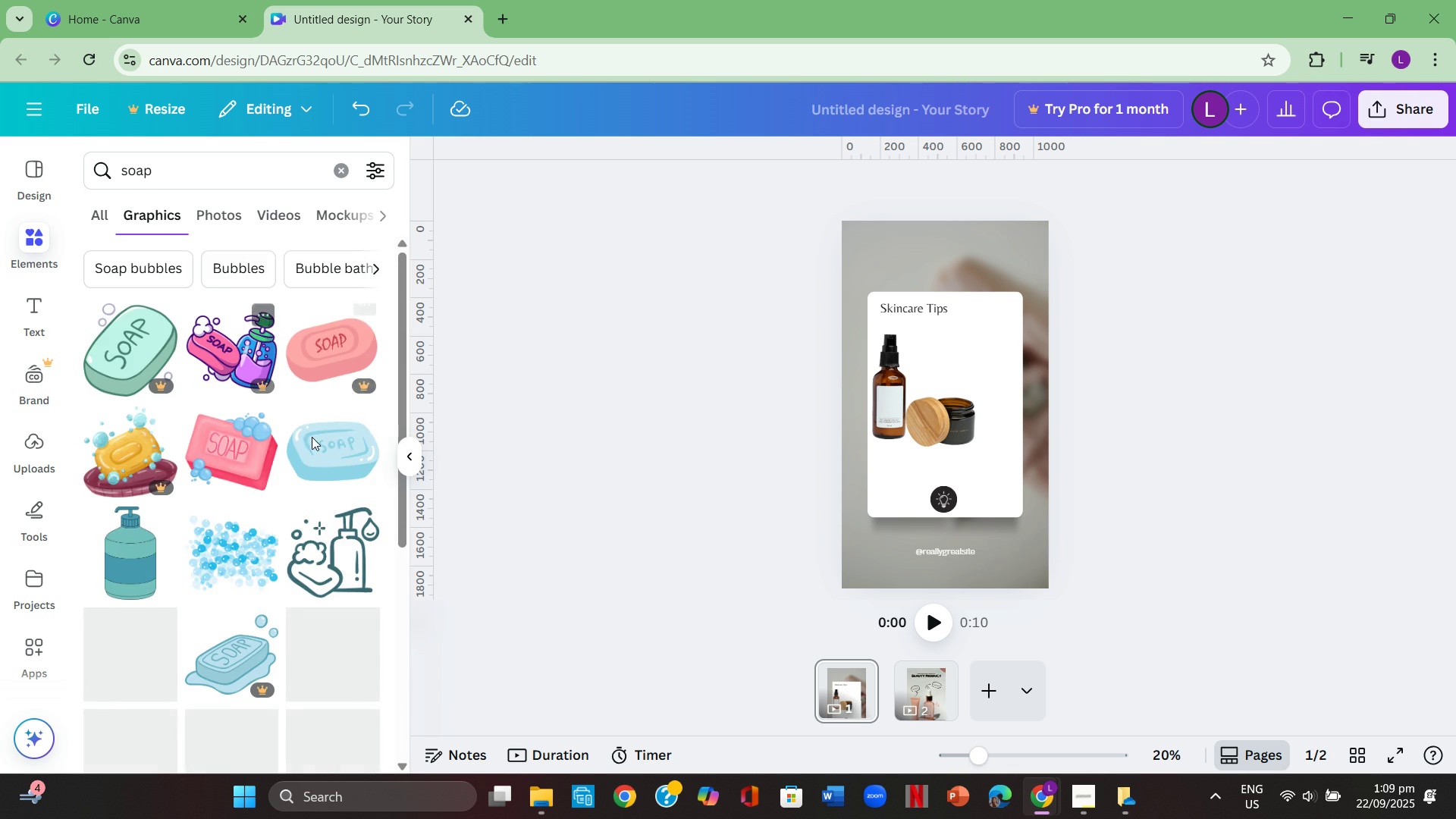 
scroll: coordinate [271, 468], scroll_direction: down, amount: 2.0
 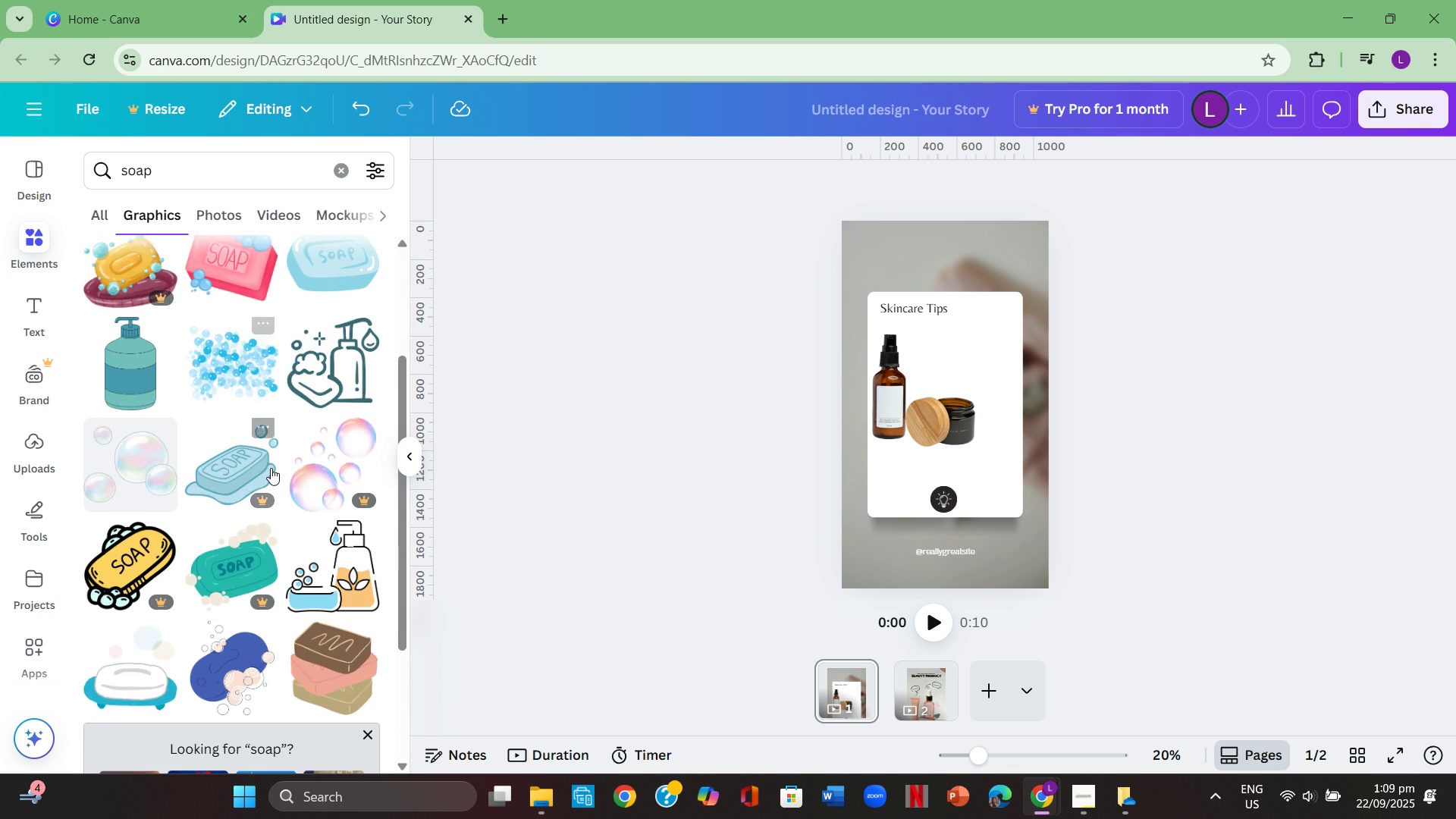 
scroll: coordinate [271, 468], scroll_direction: up, amount: 2.0
 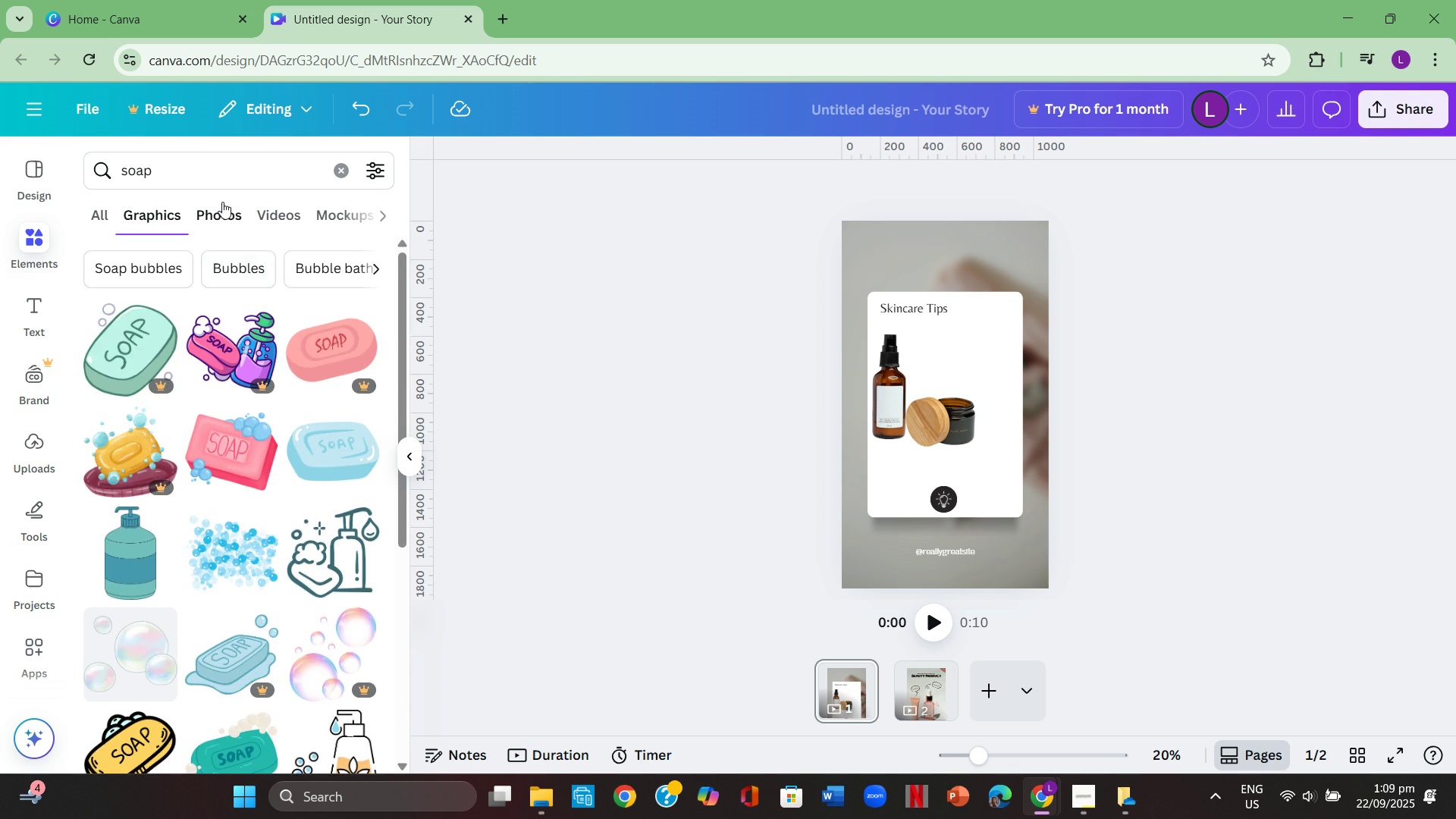 
left_click([222, 202])
 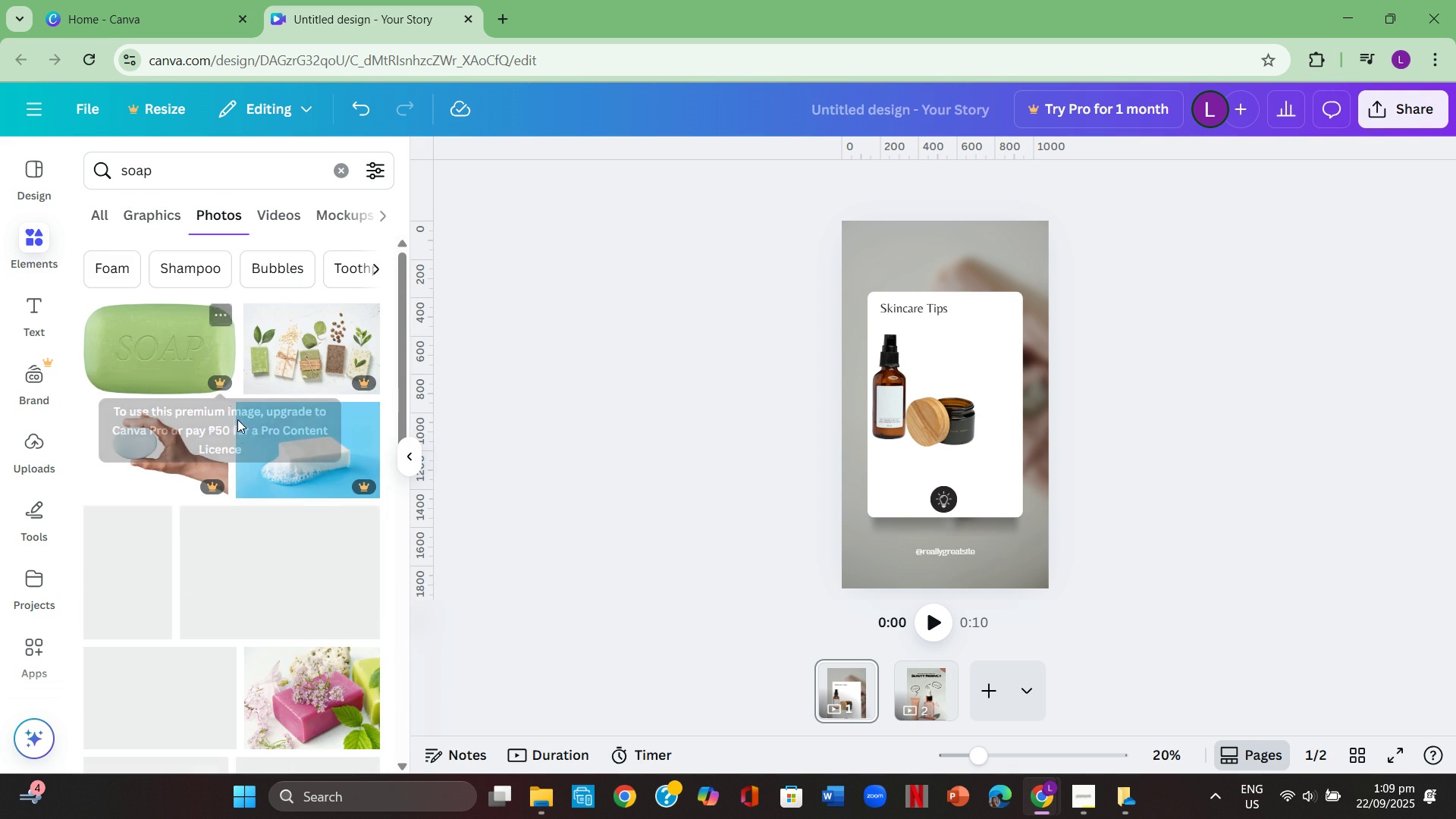 
scroll: coordinate [247, 440], scroll_direction: down, amount: 7.0
 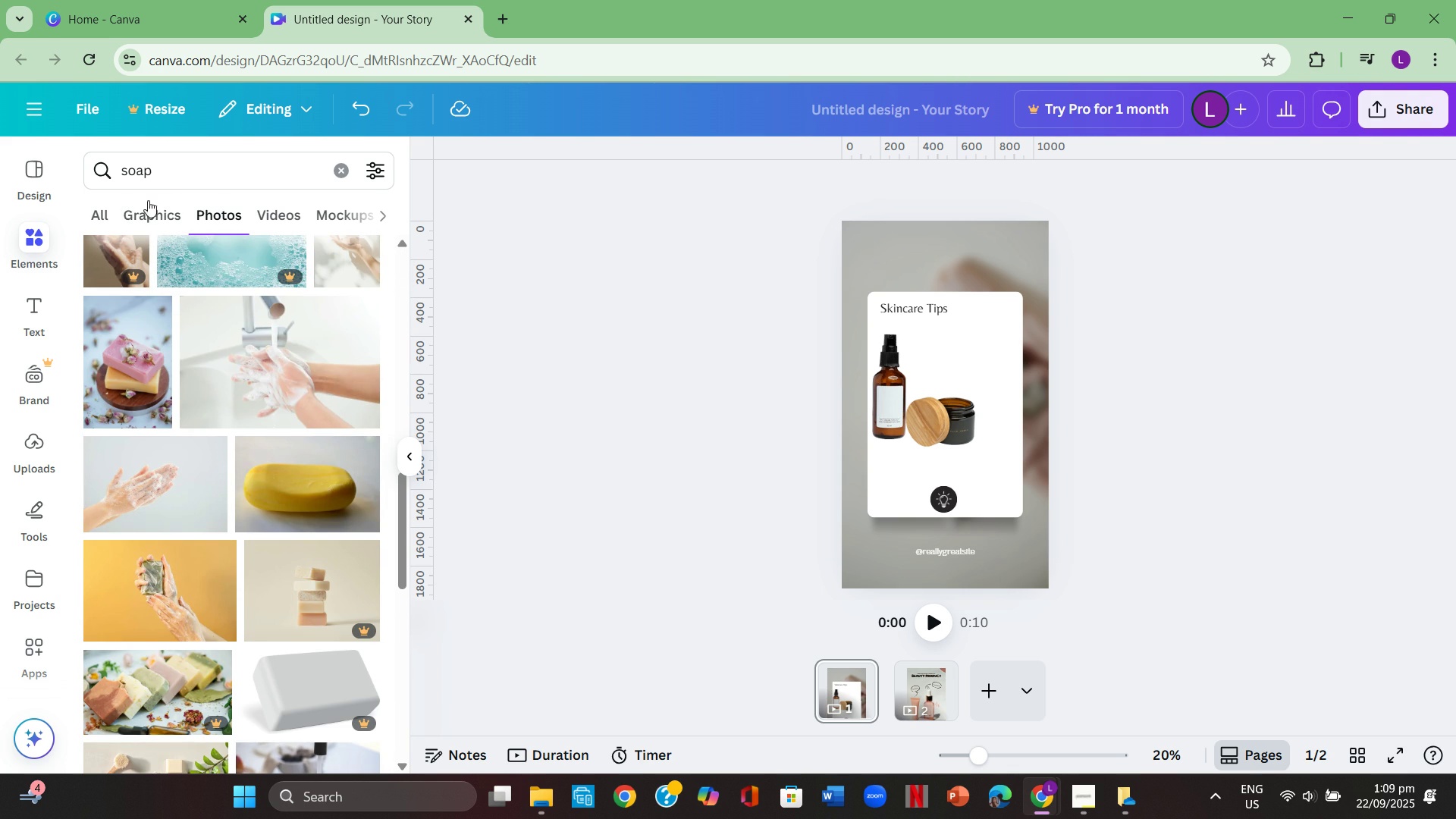 
left_click([143, 216])
 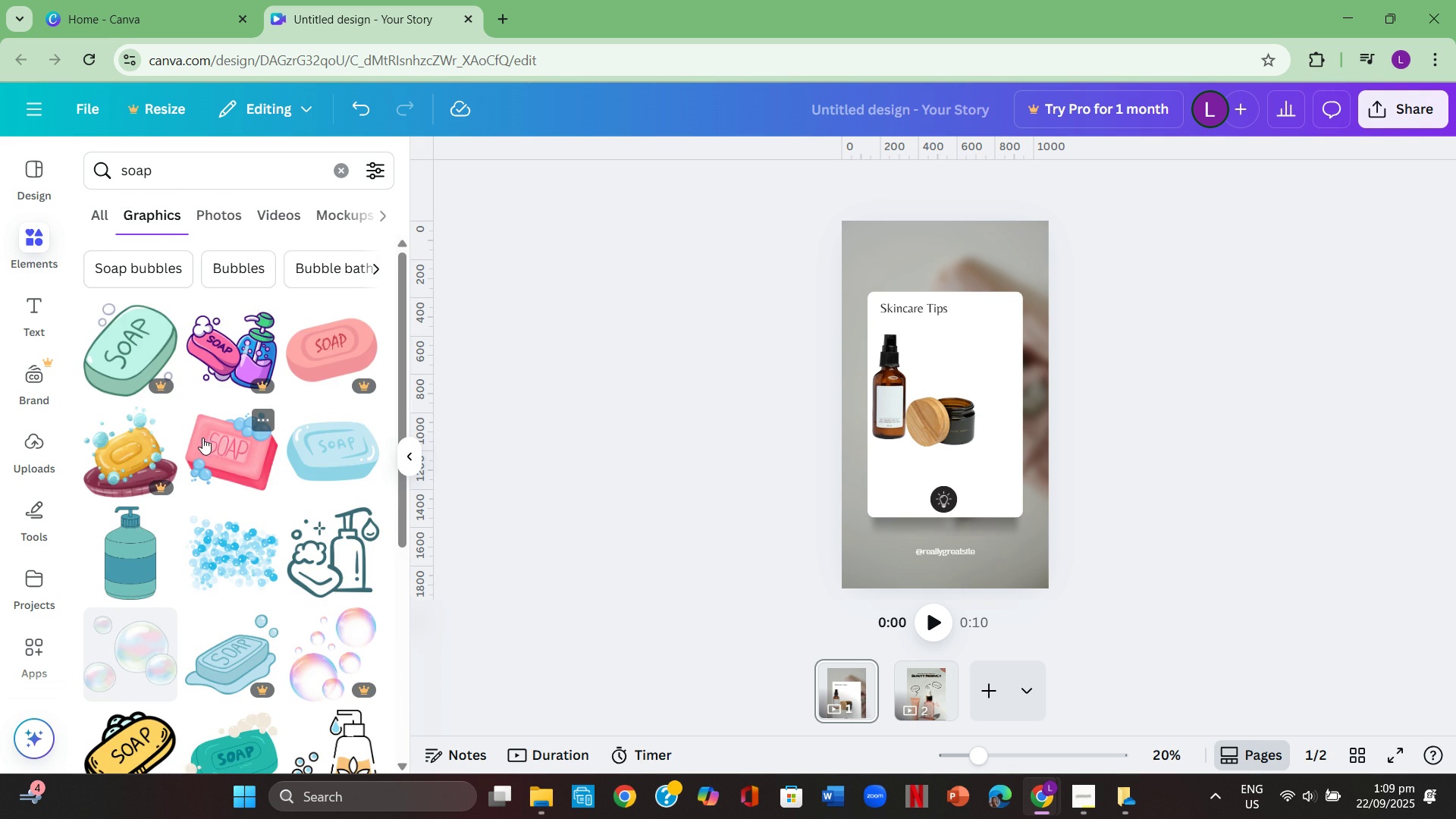 
scroll: coordinate [212, 475], scroll_direction: down, amount: 1.0
 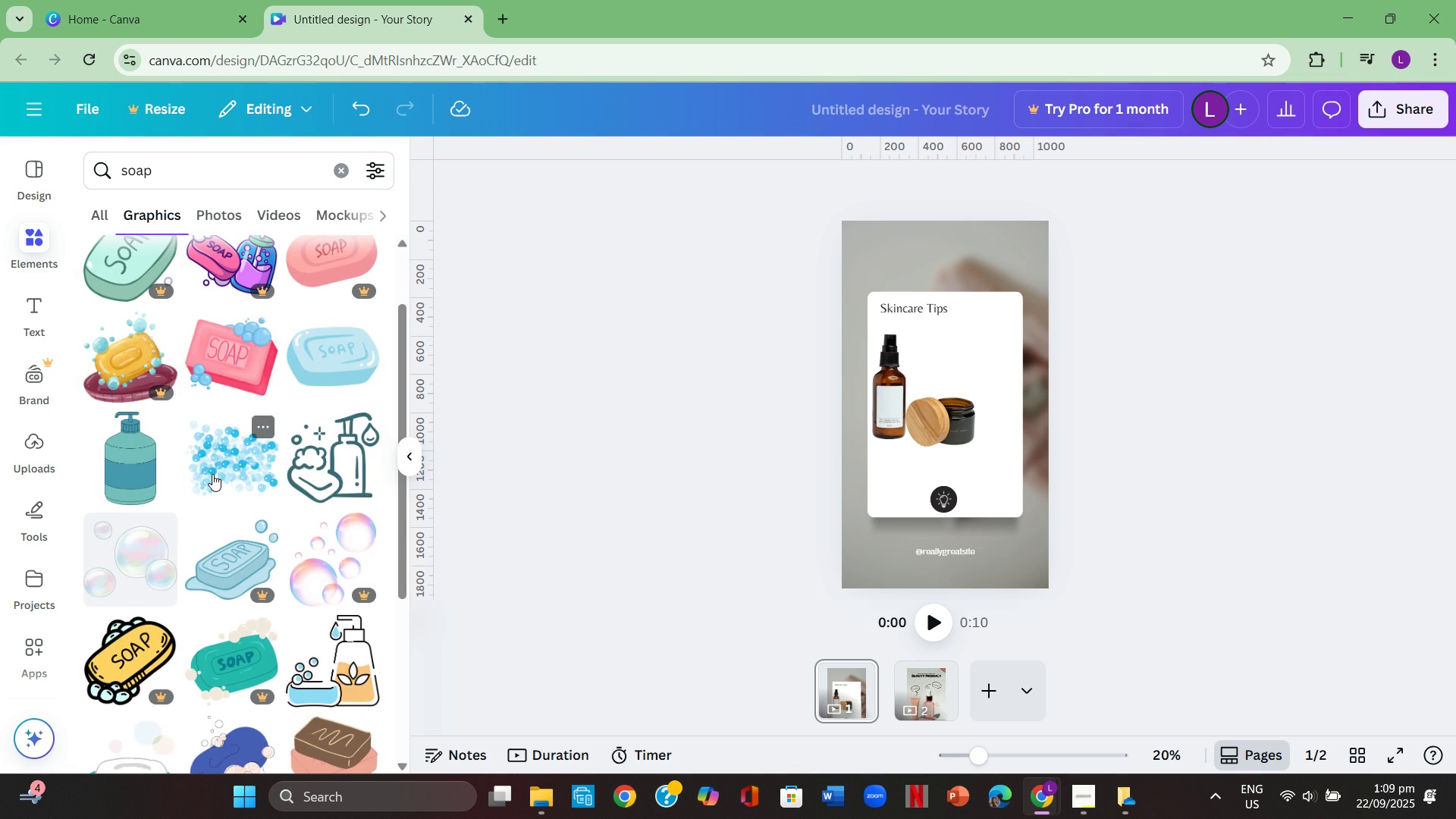 
scroll: coordinate [212, 474], scroll_direction: up, amount: 1.0
 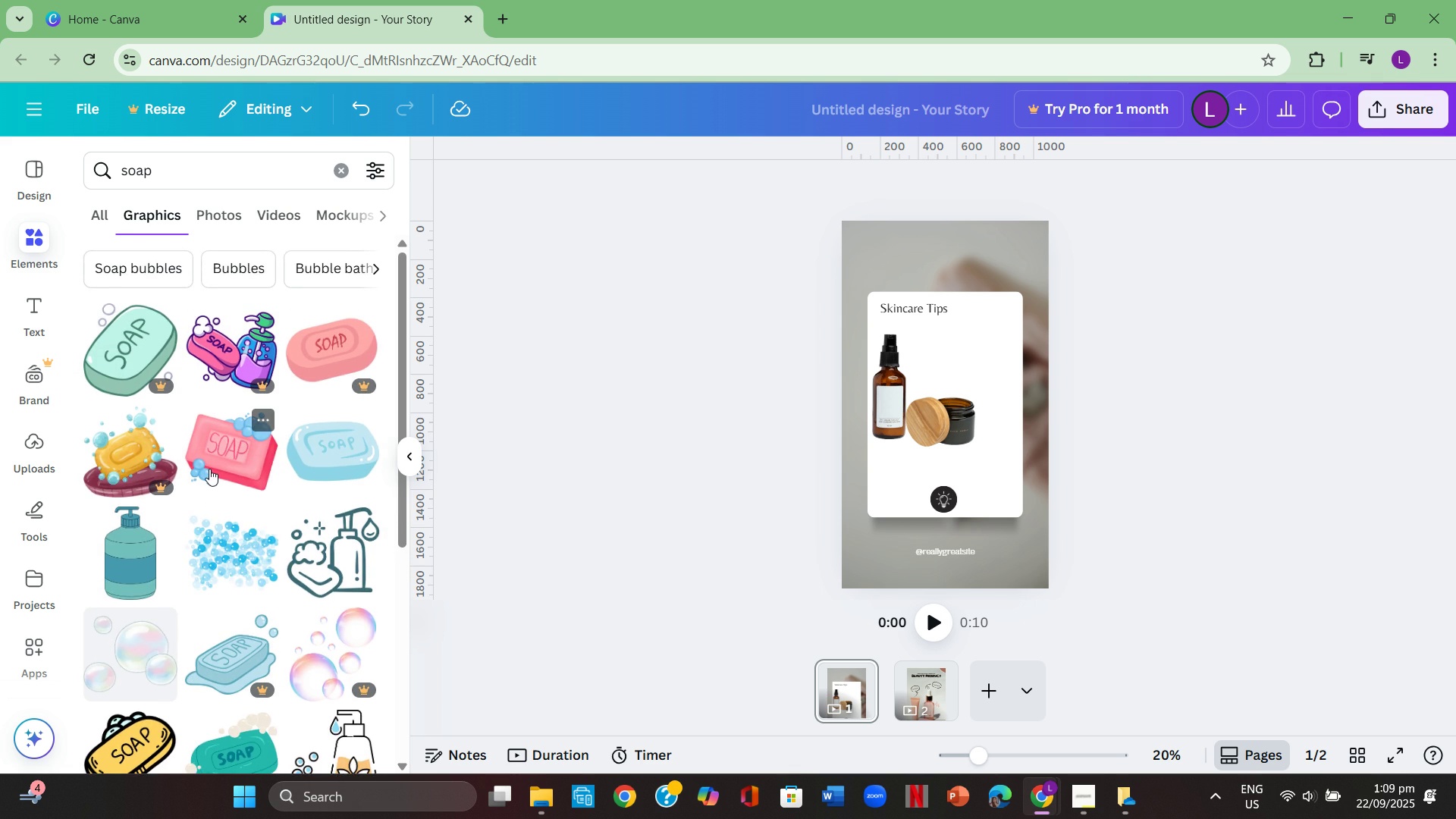 
scroll: coordinate [167, 513], scroll_direction: down, amount: 9.0
 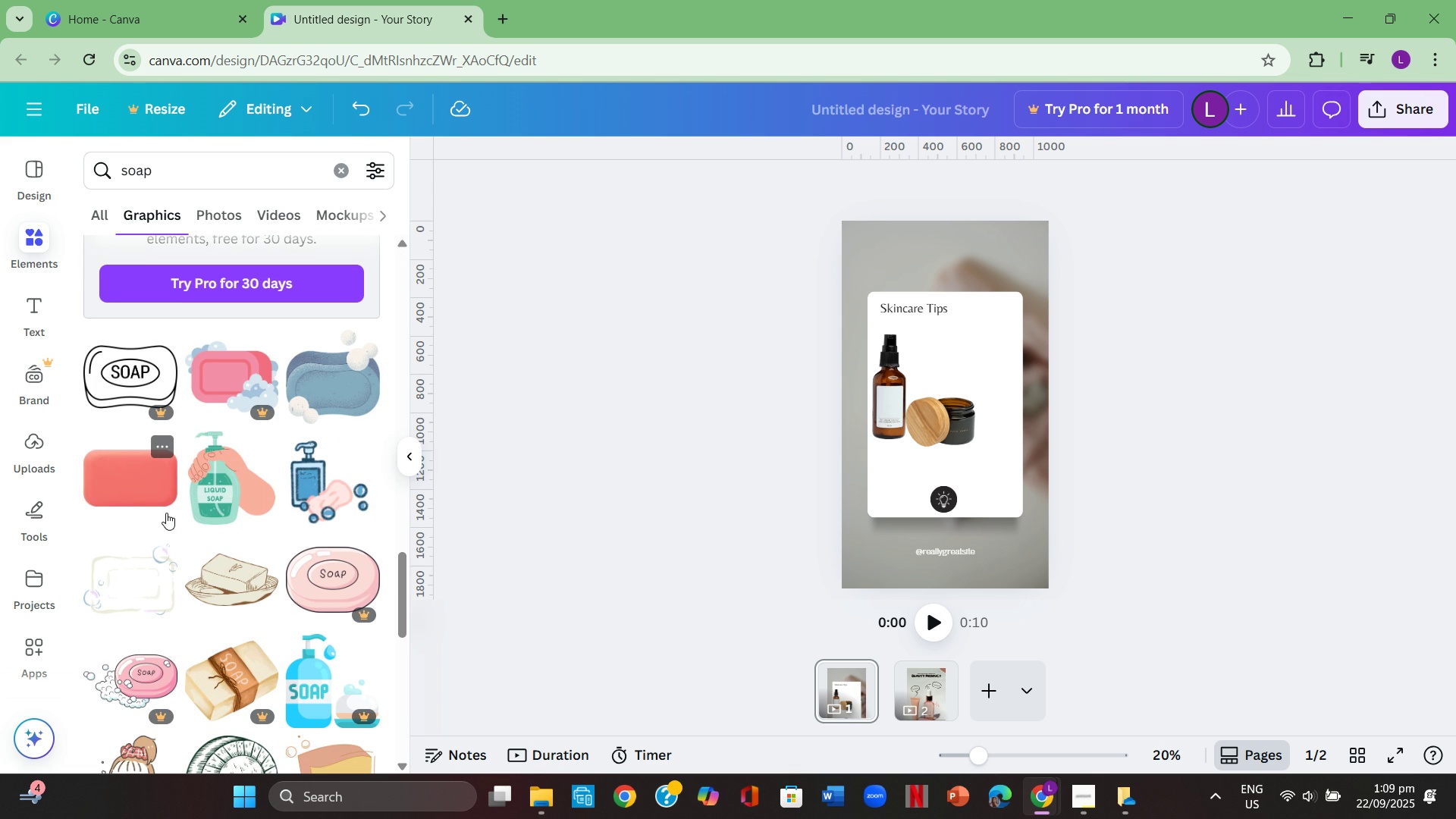 
scroll: coordinate [252, 525], scroll_direction: down, amount: 7.0
 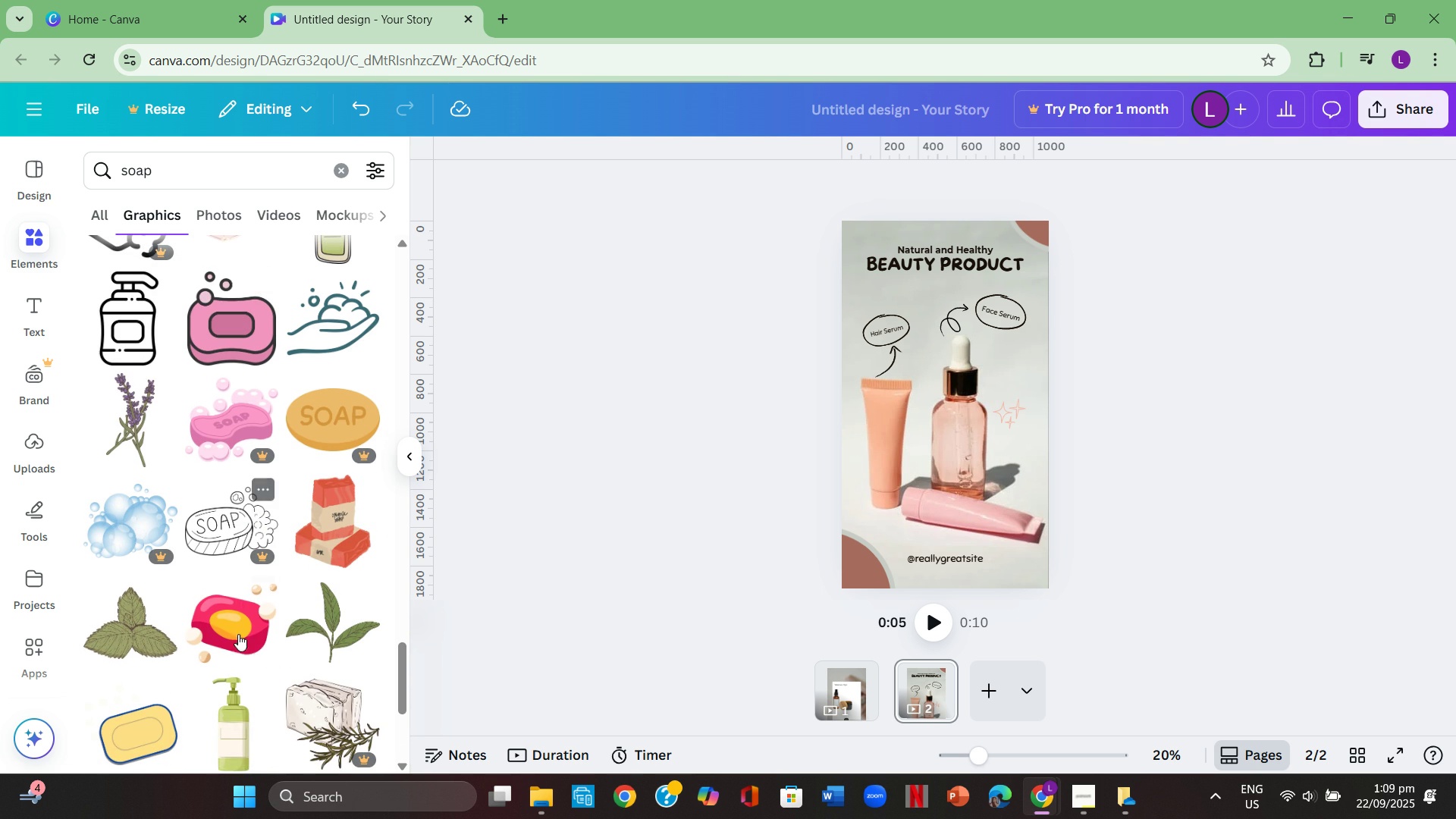 
left_click([250, 631])